 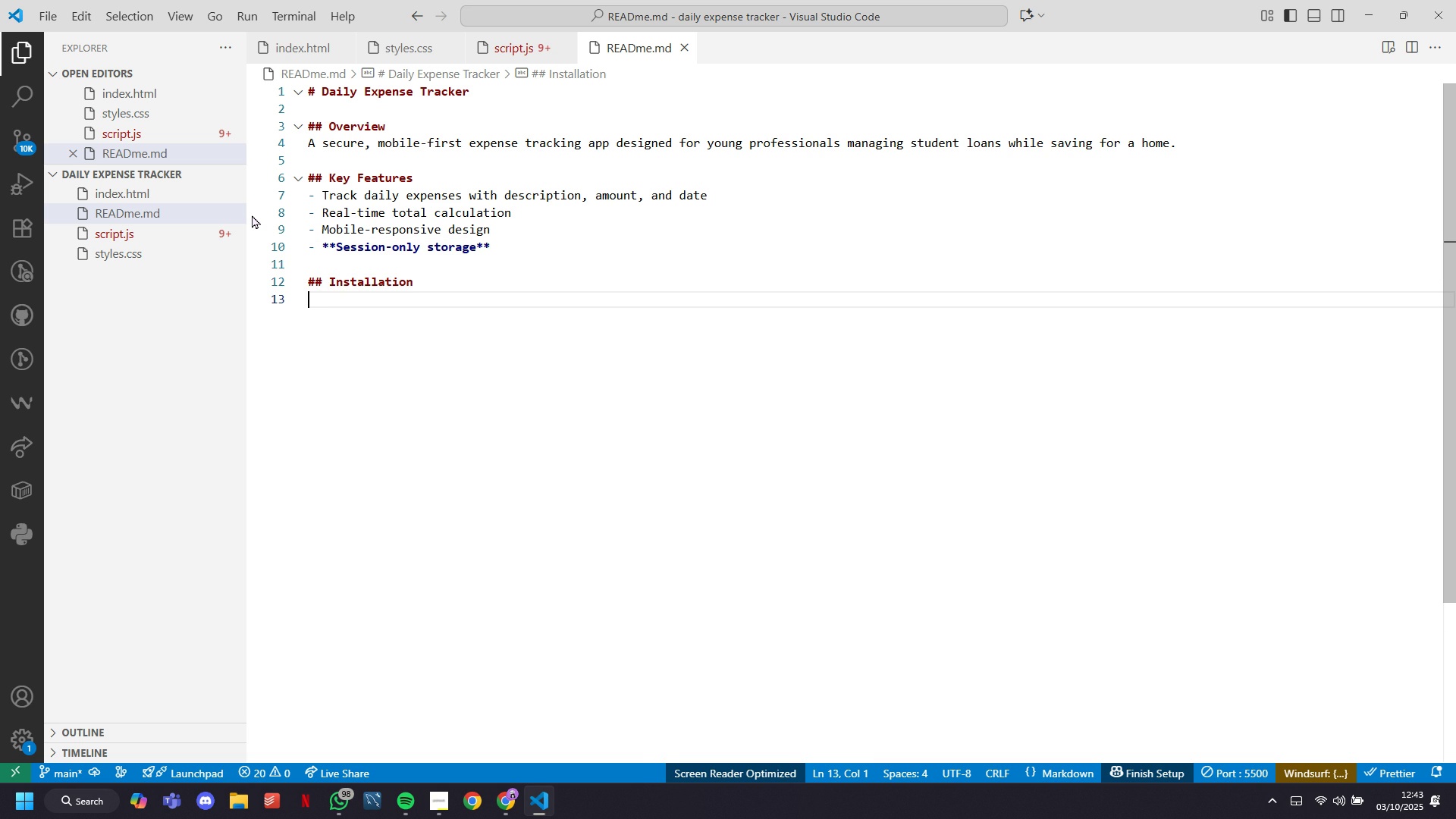 
type(1. DO)
key(Backspace)
type(ownload all fles )
 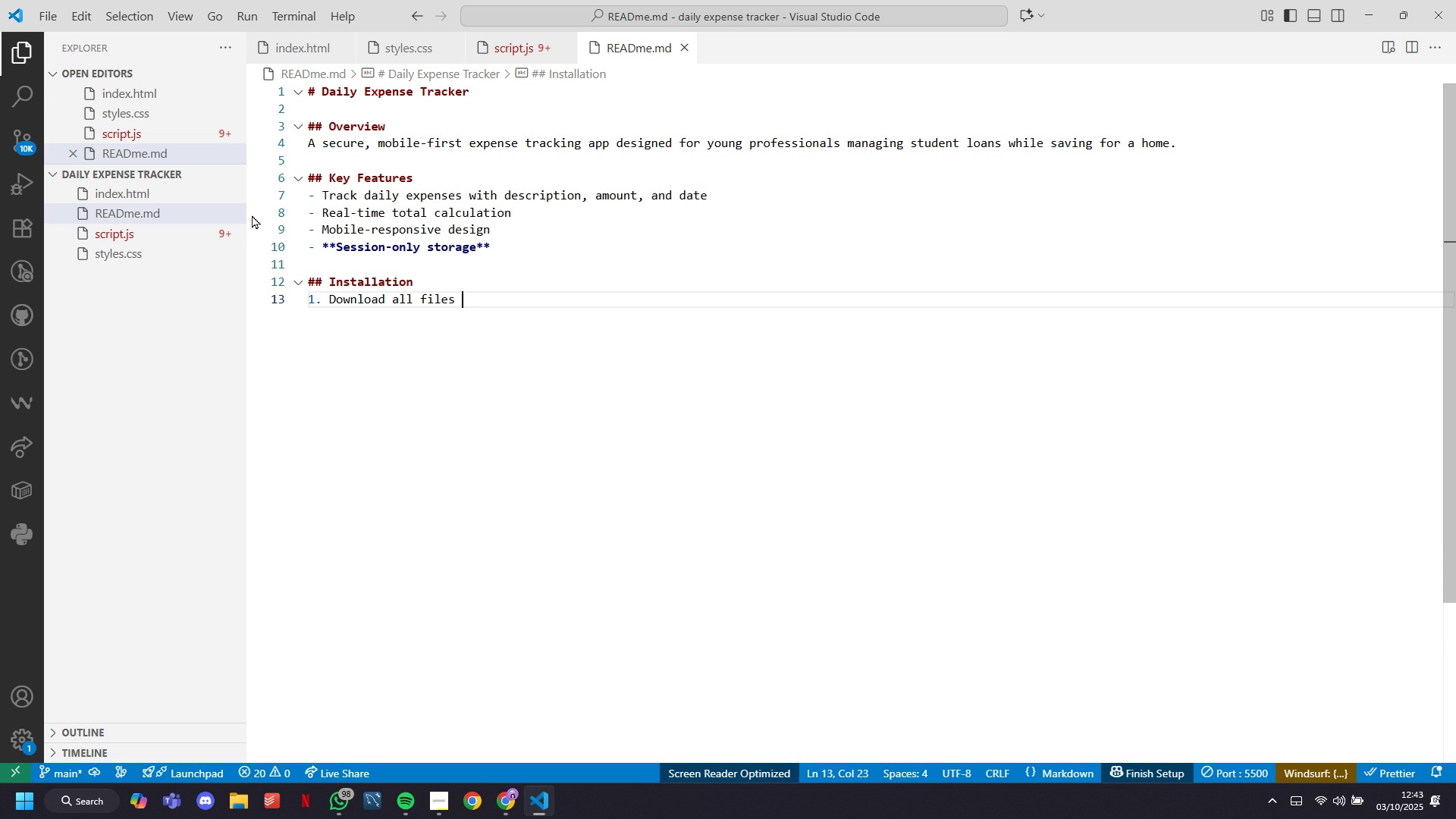 
key(Enter)
 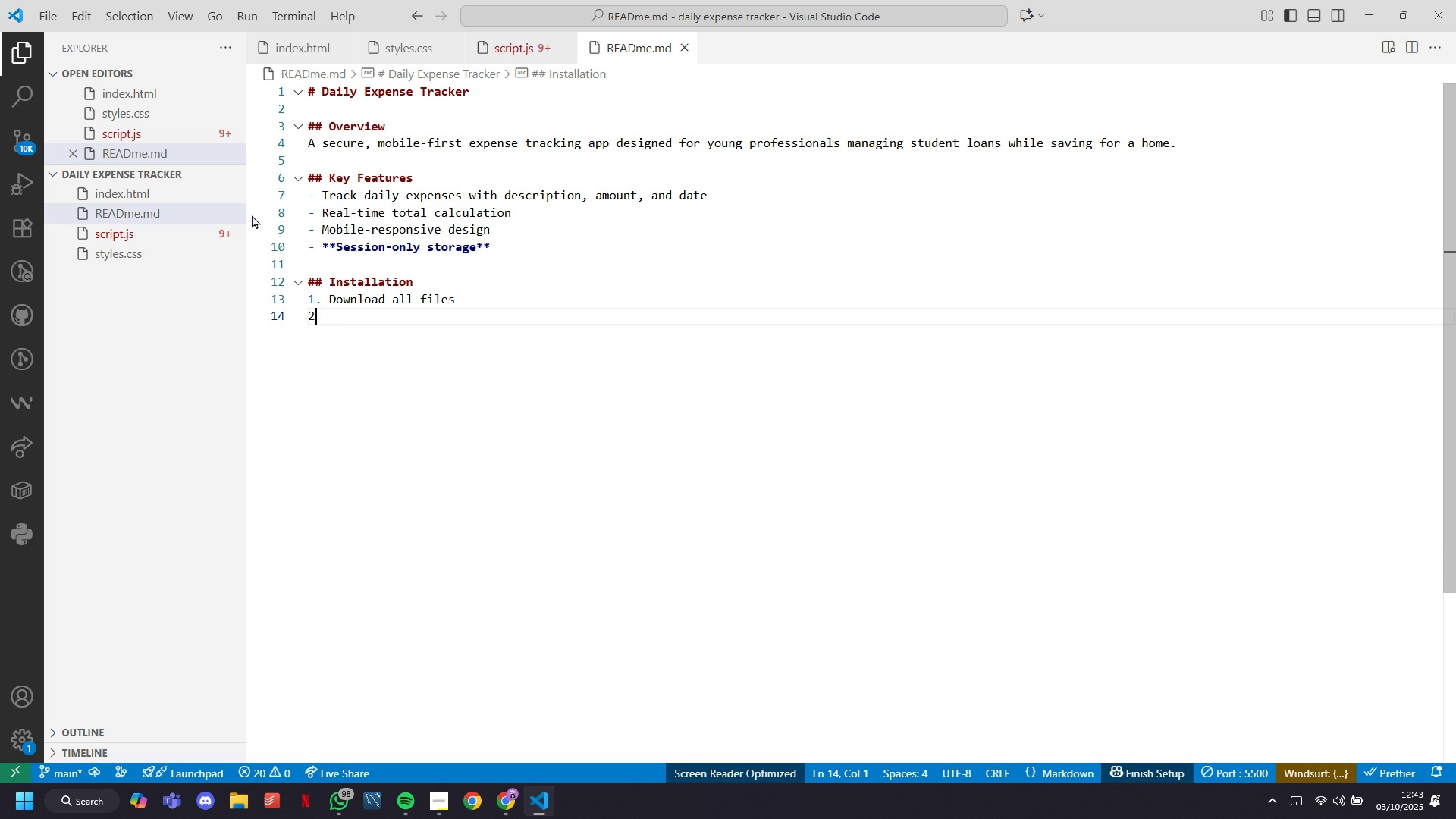 
type(2. Opem)
key(Backspace)
type(n ``)
 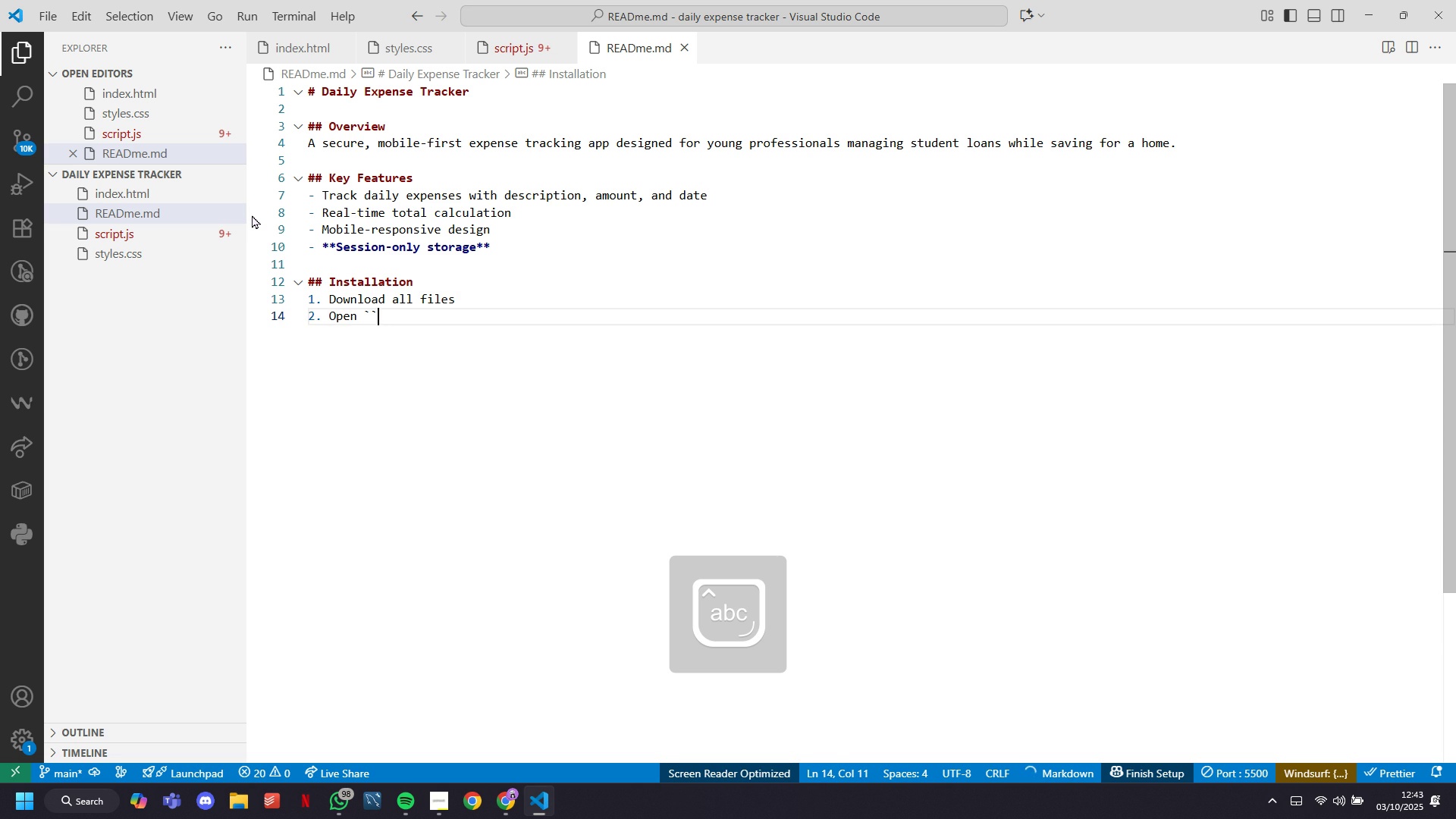 
key(ArrowLeft)
 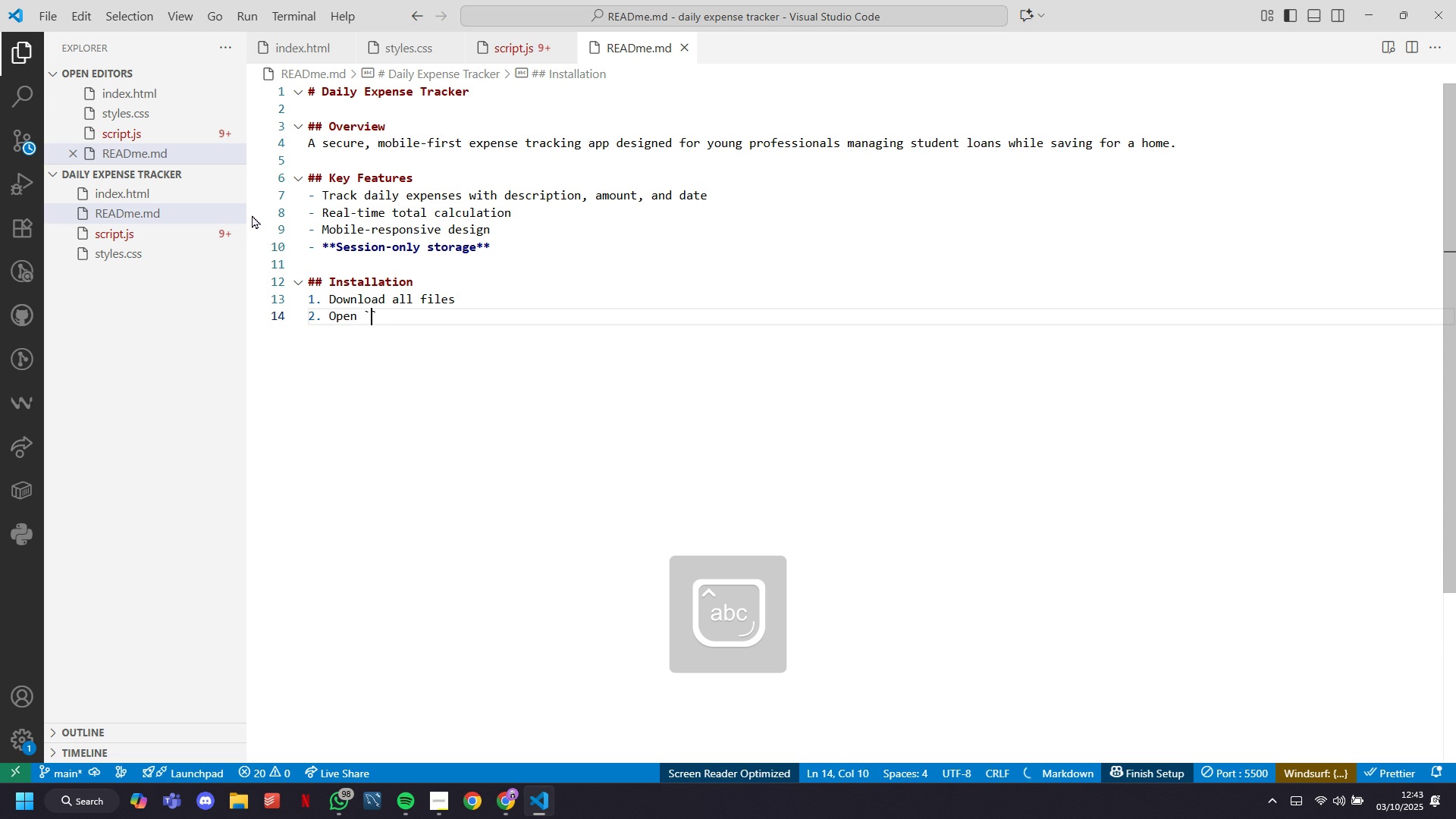 
type(index.html)
 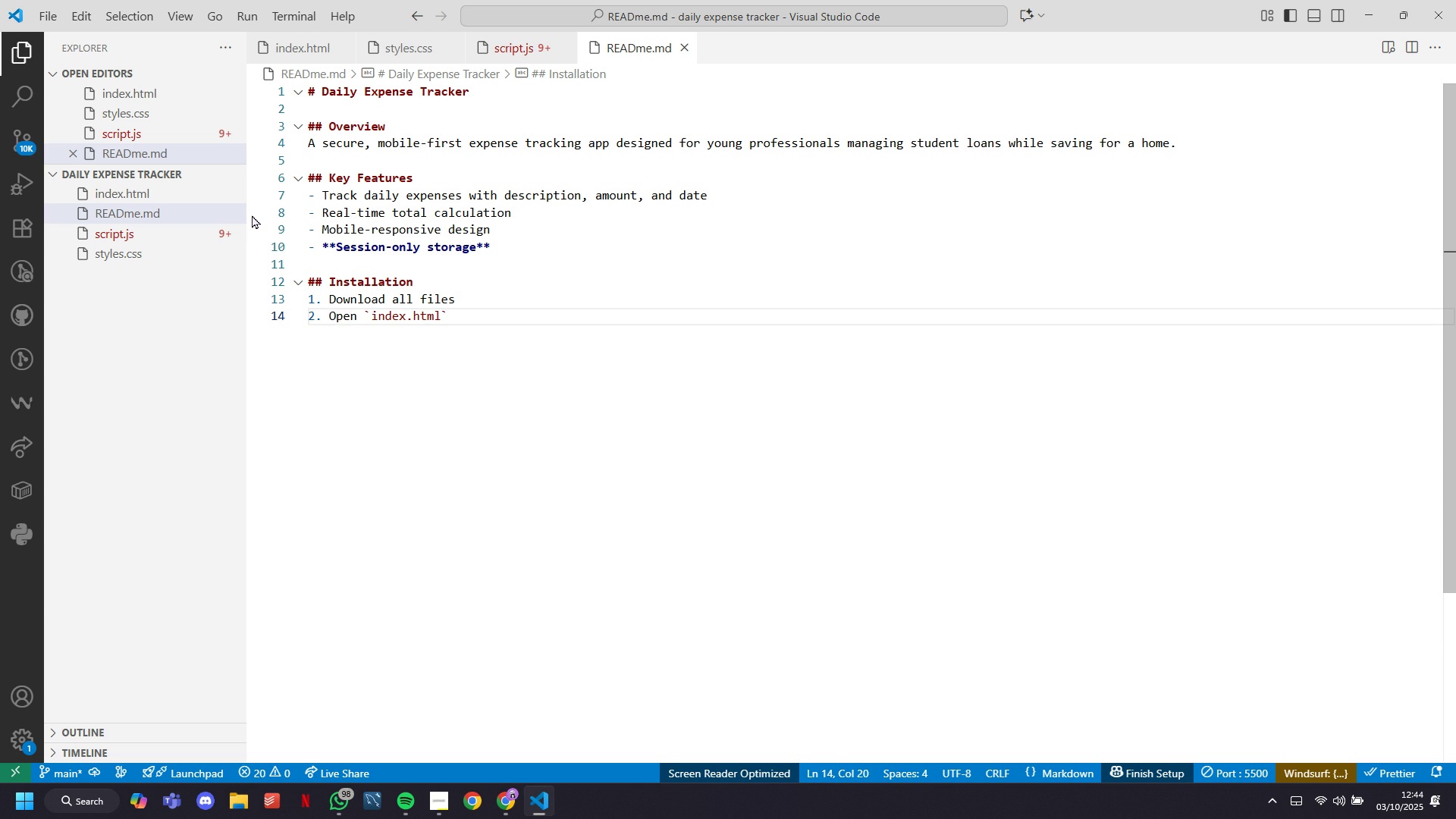 
key(ArrowRight)
 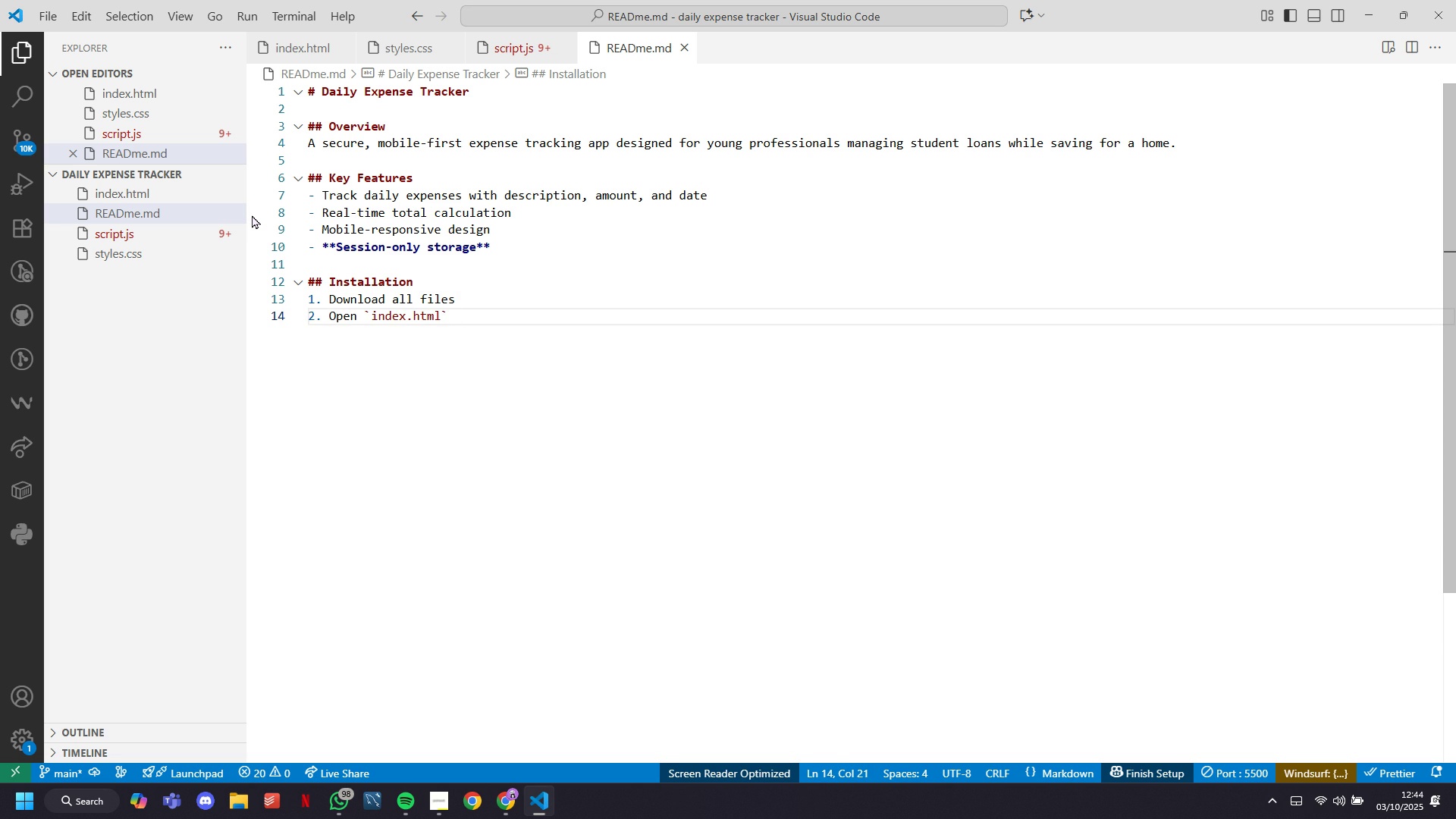 
type( in any modern be)
key(Backspace)
type(rowser)
 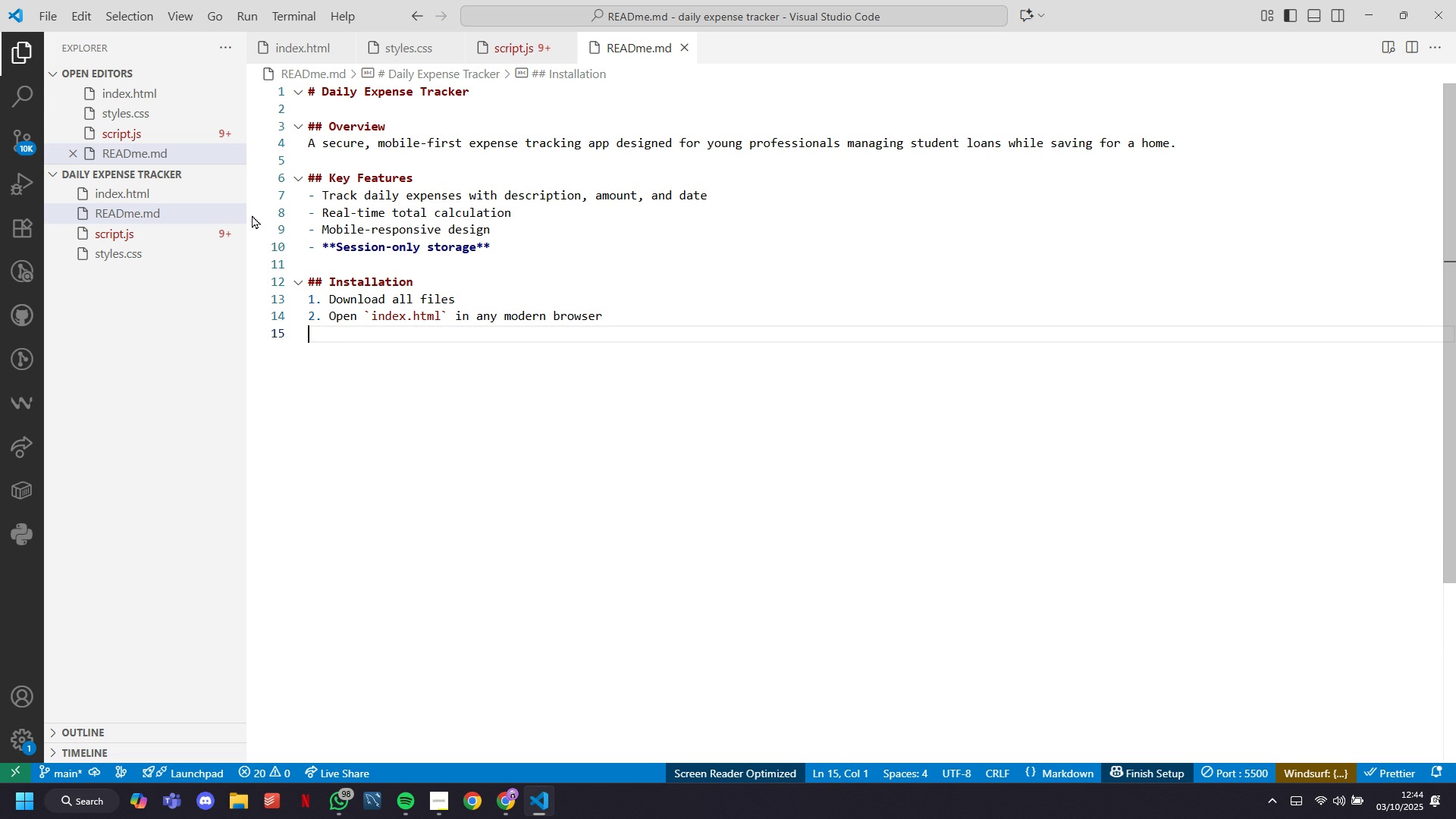 
key(Enter)
 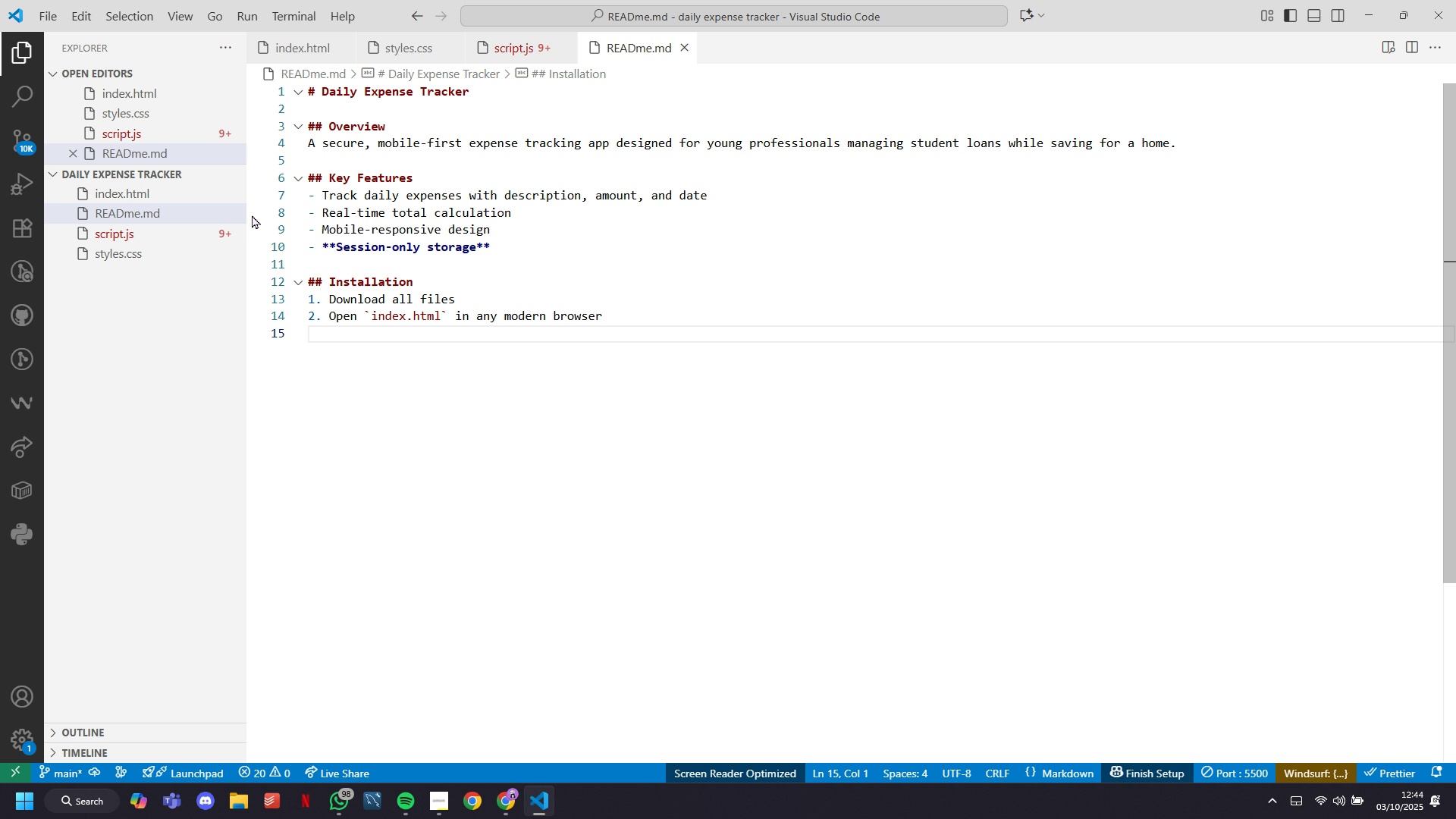 
type(3. Start trackingexpensess)
key(Backspace)
type(1)